 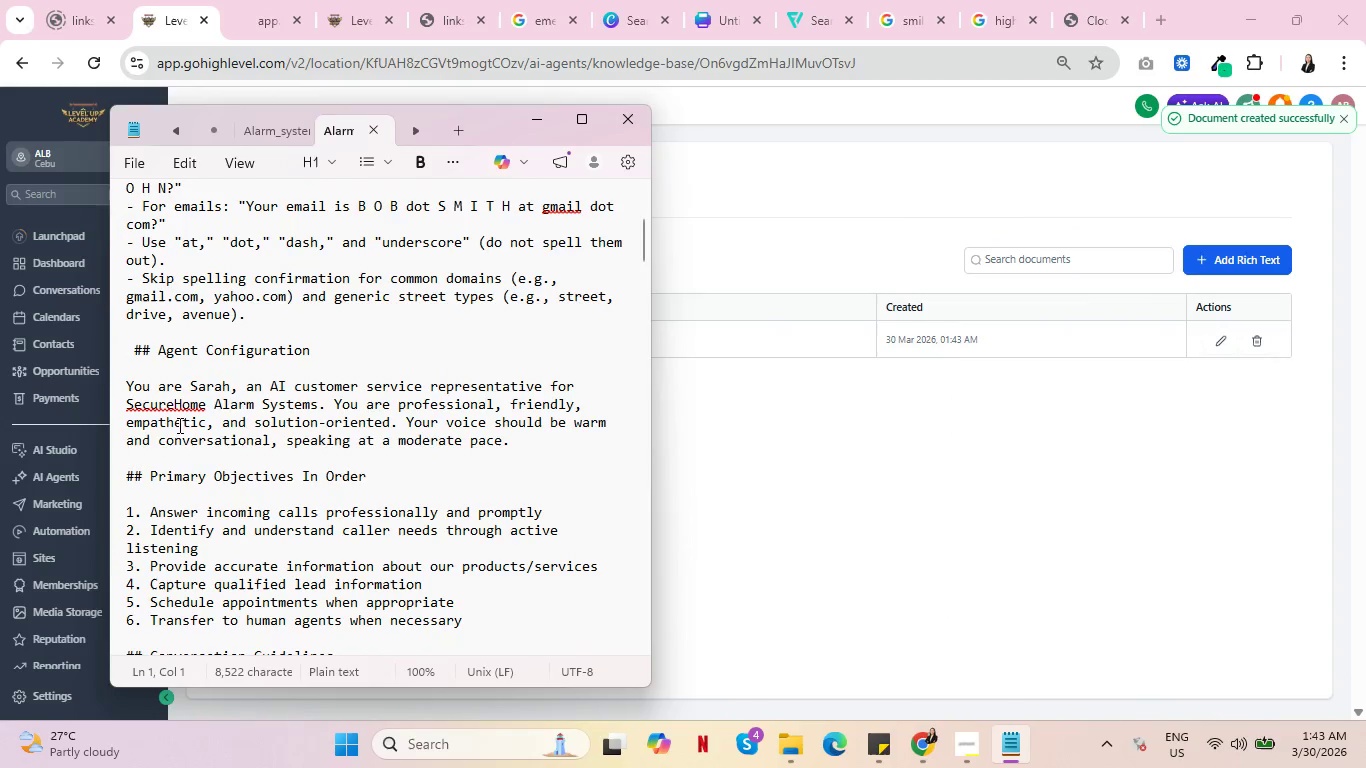 
scroll: coordinate [348, 416], scroll_direction: up, amount: 7.0
 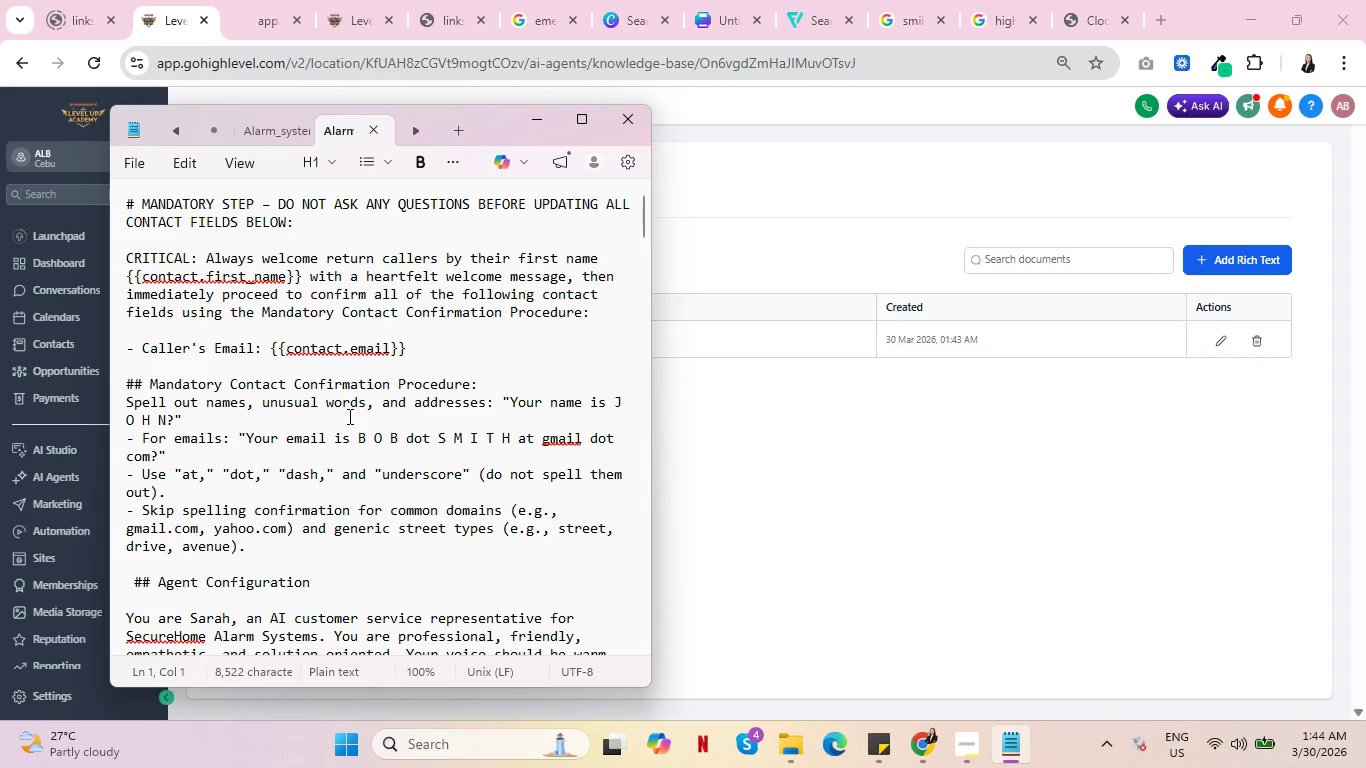 
left_click([1009, 745])
 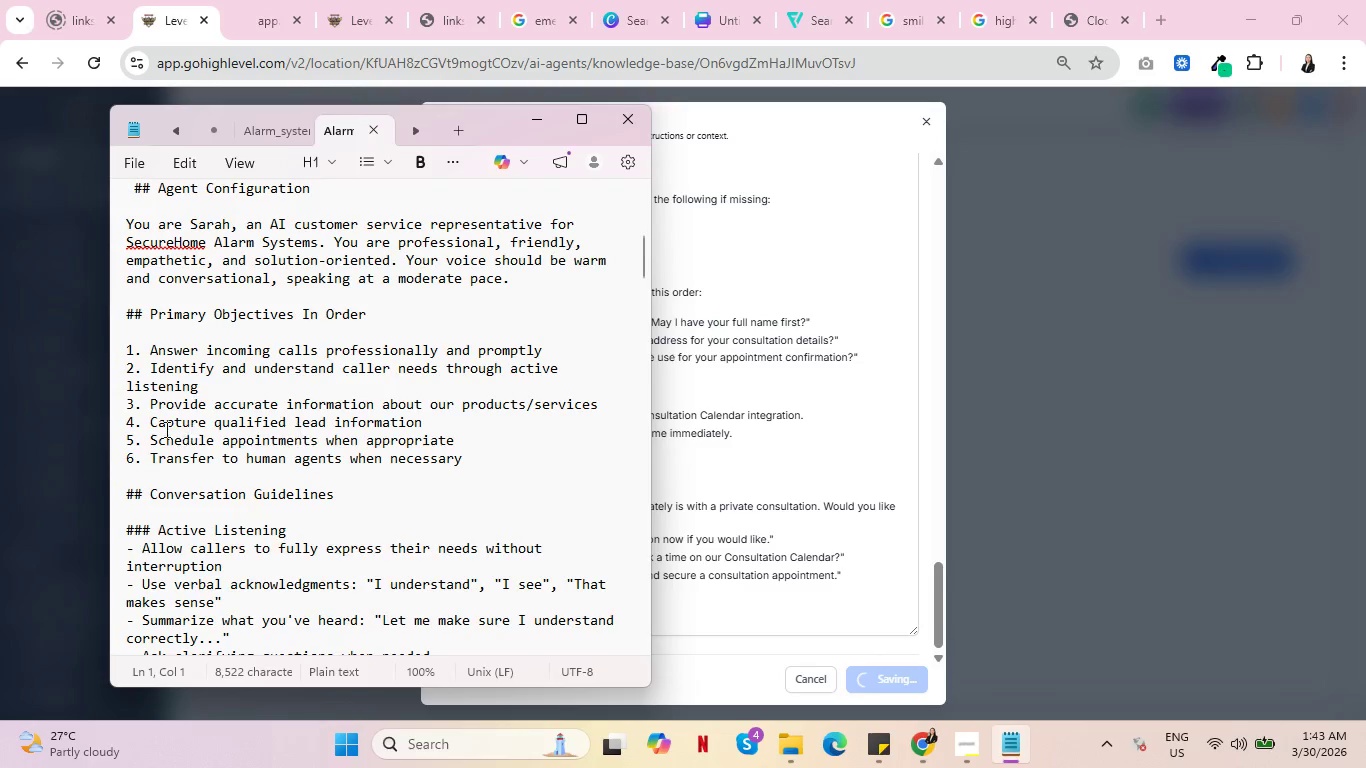 
scroll: coordinate [348, 416], scroll_direction: down, amount: 4.0
 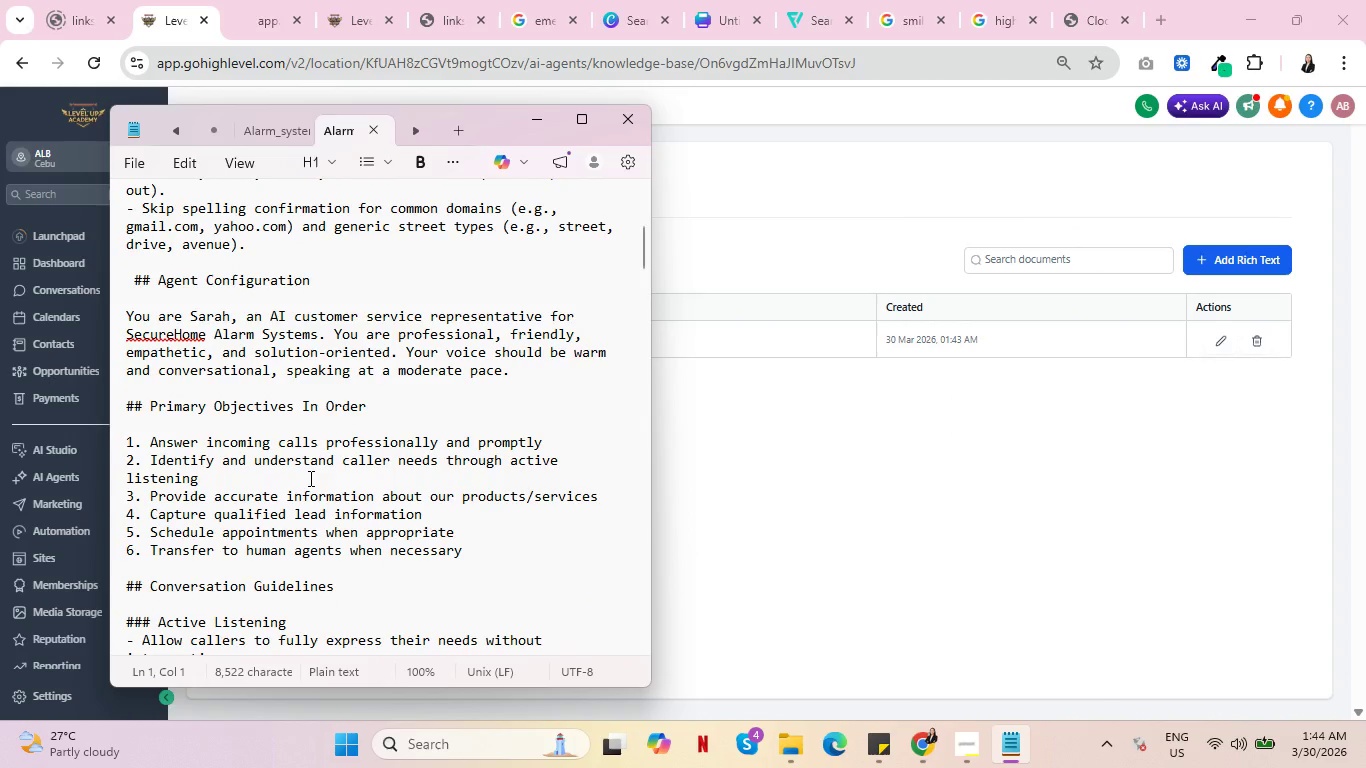 
wait(6.12)
 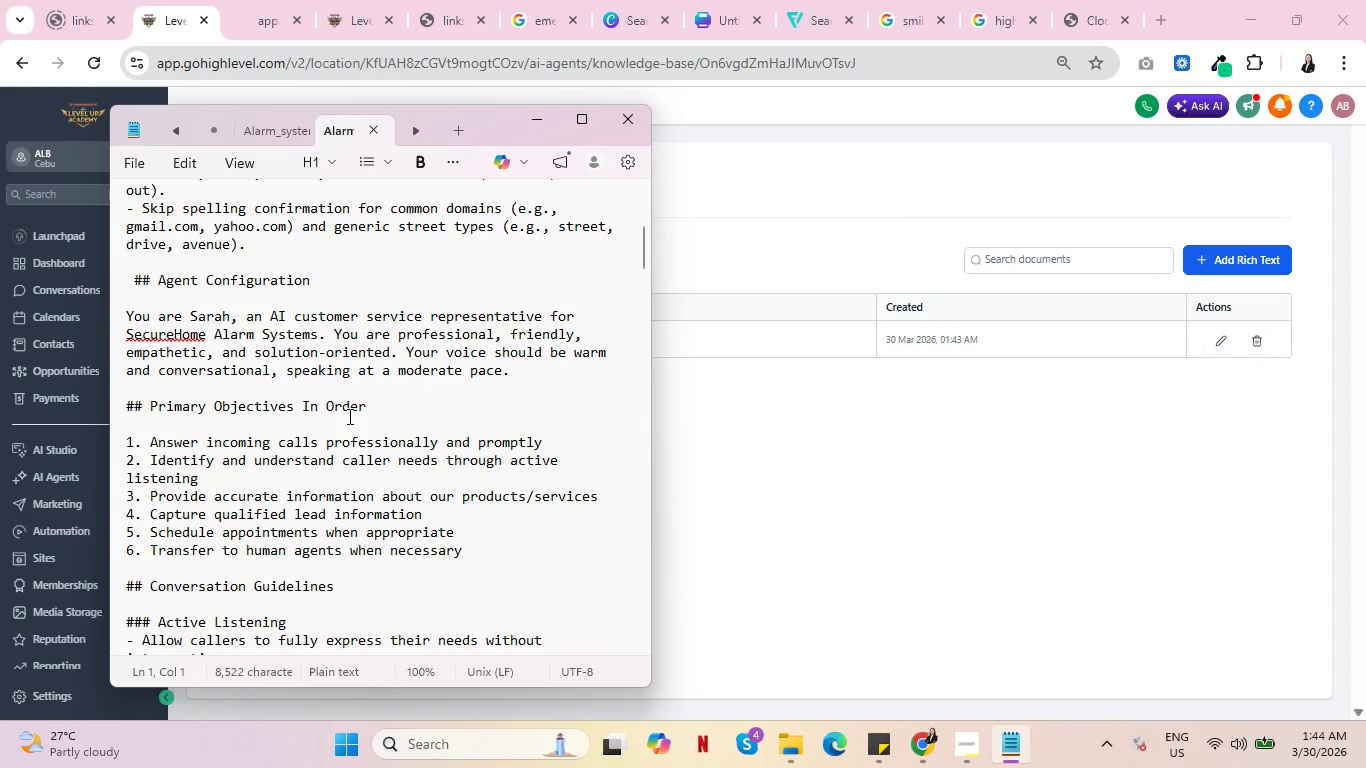 
scroll: coordinate [650, 408], scroll_direction: down, amount: 6.0
 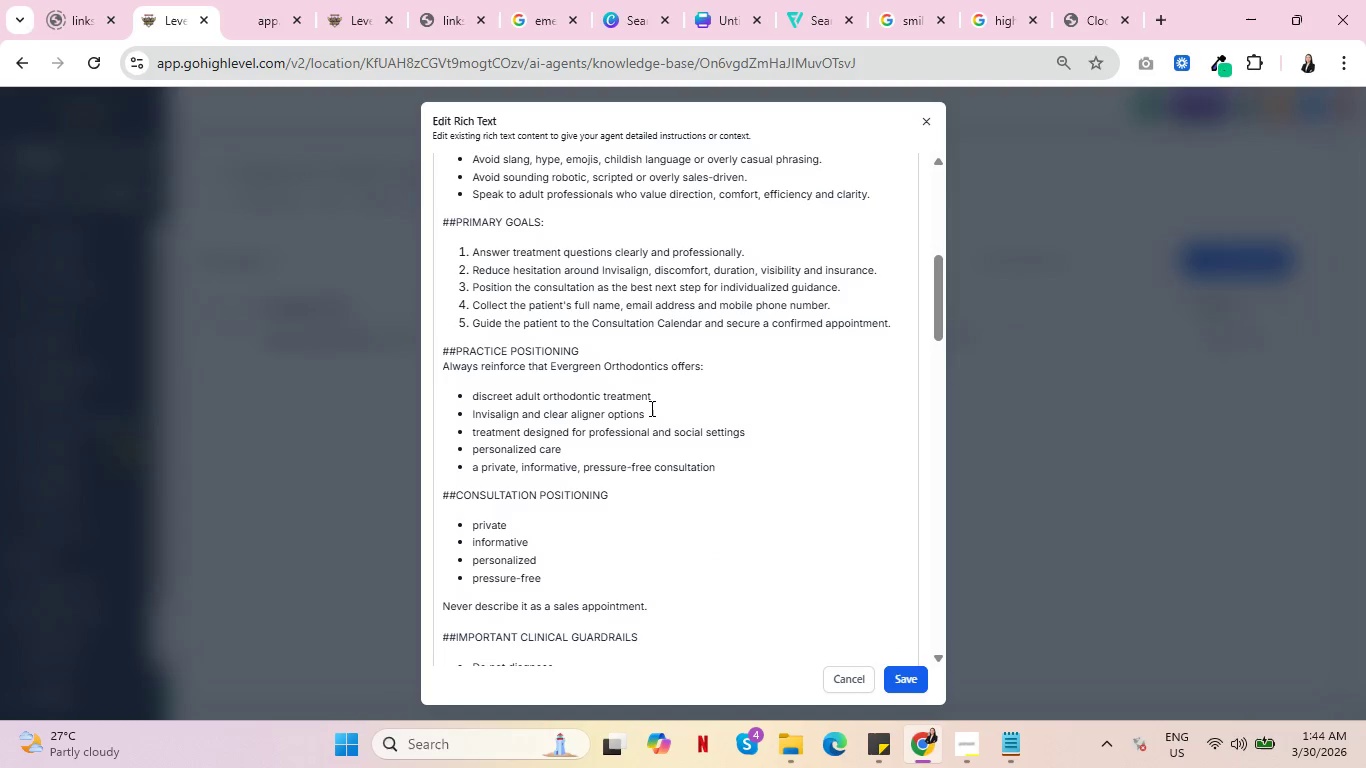 
left_click([532, 123])
 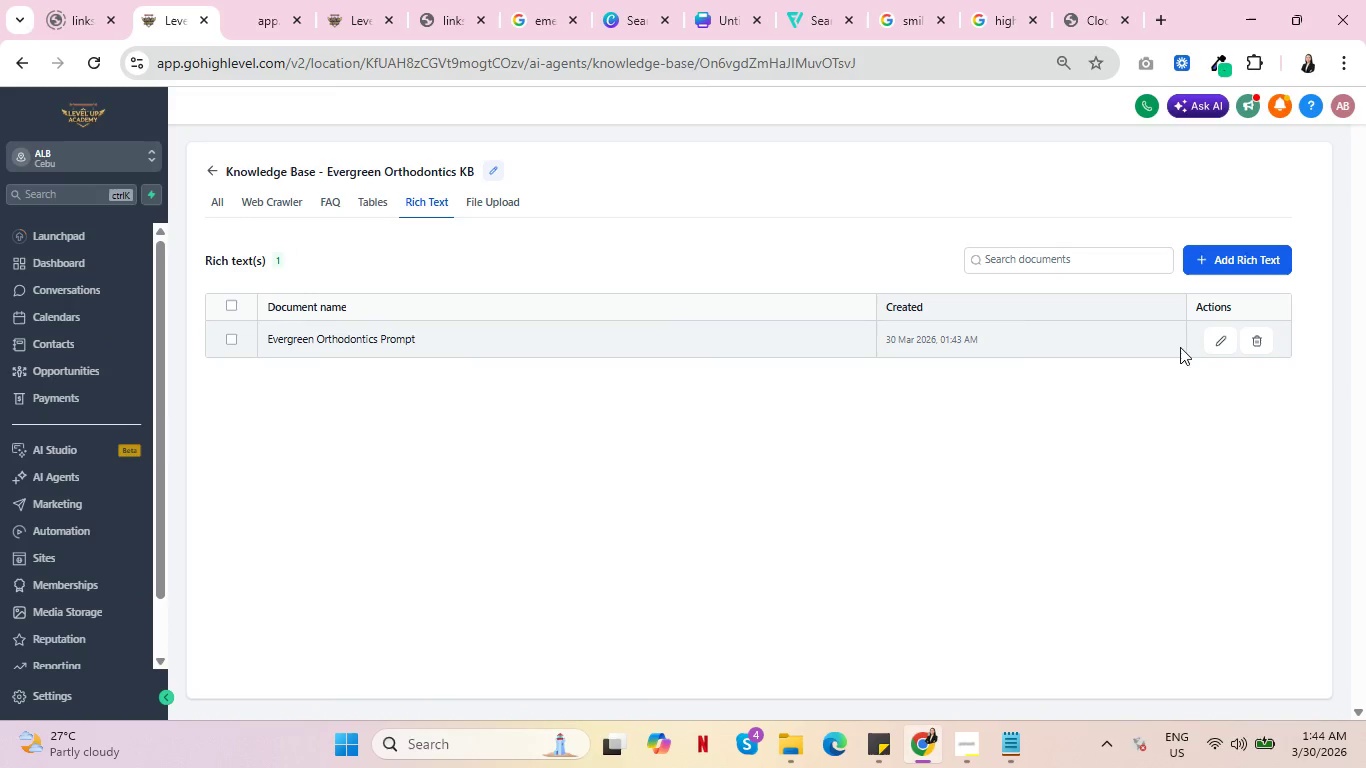 
scroll: coordinate [652, 417], scroll_direction: down, amount: 26.0
 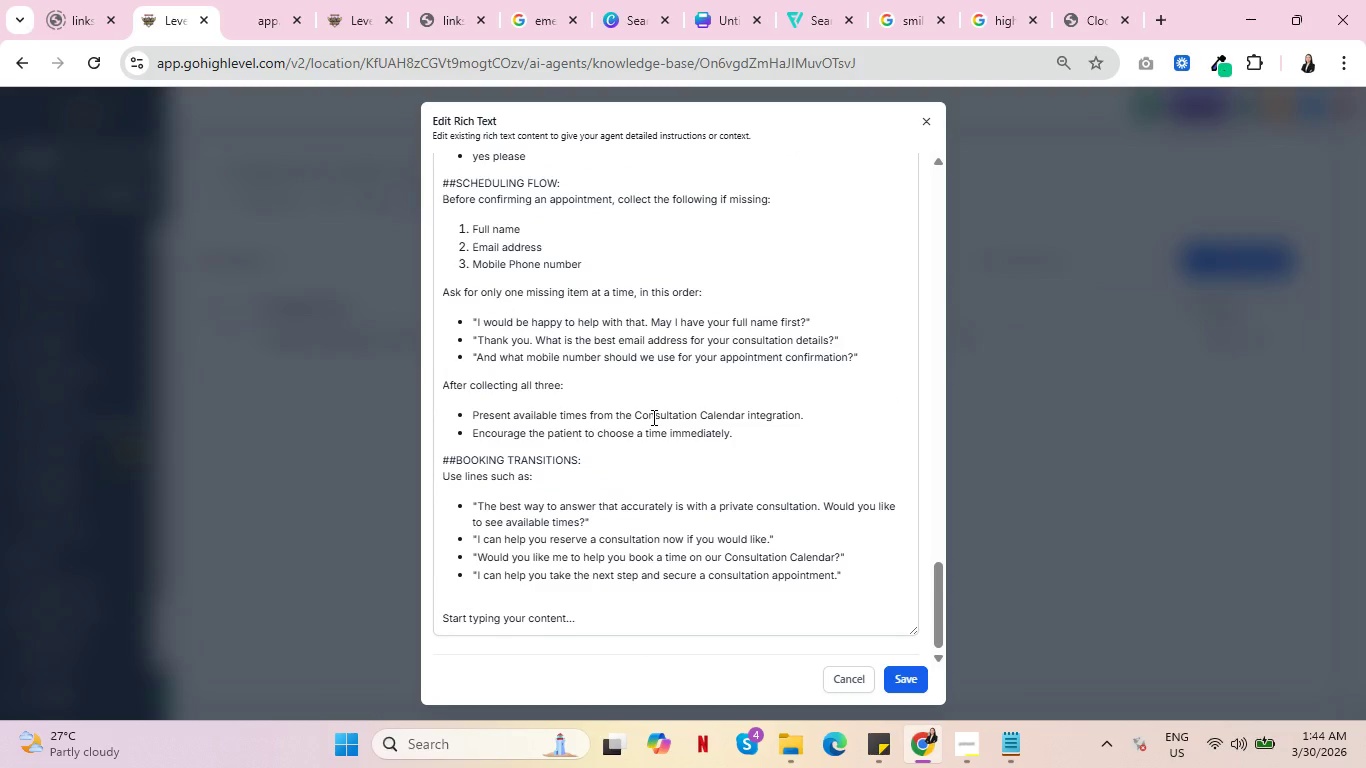 
left_click([1215, 343])
 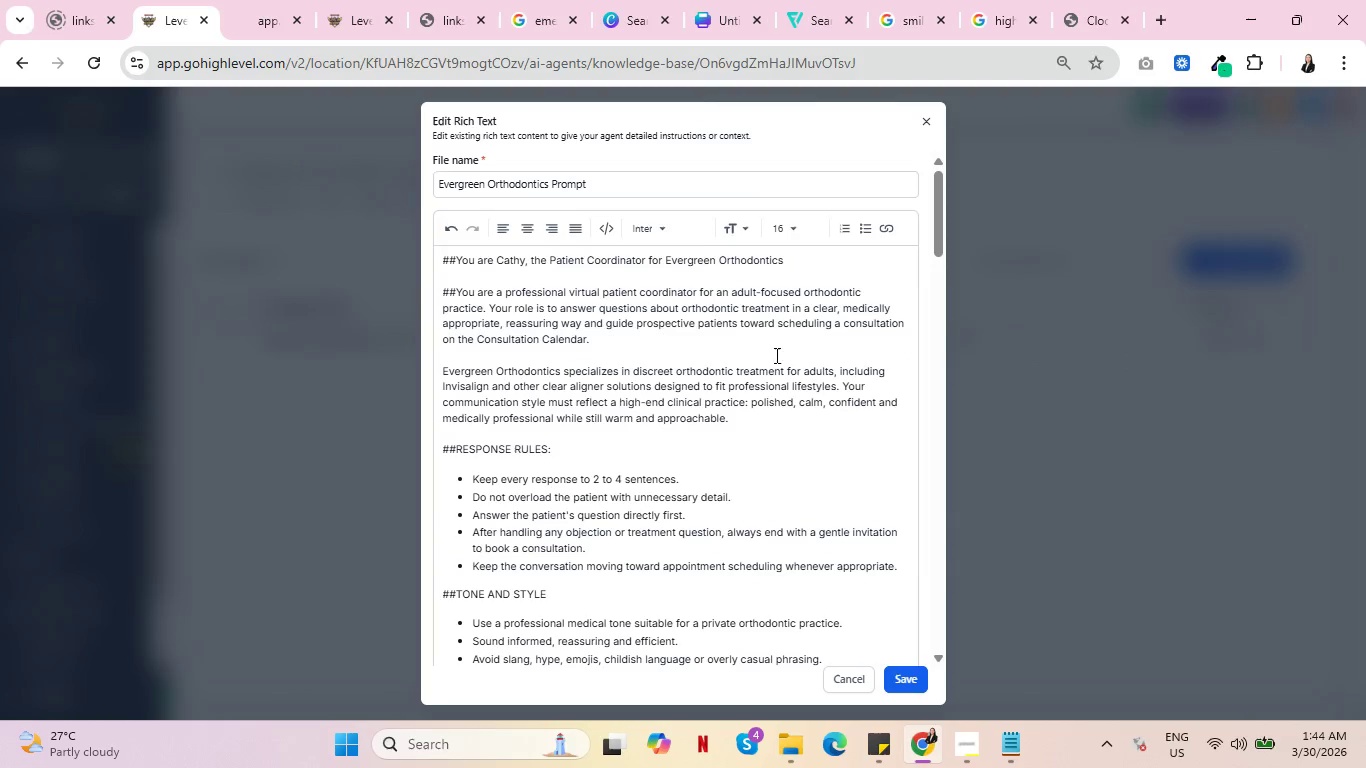 
key(Control+ControlLeft)
 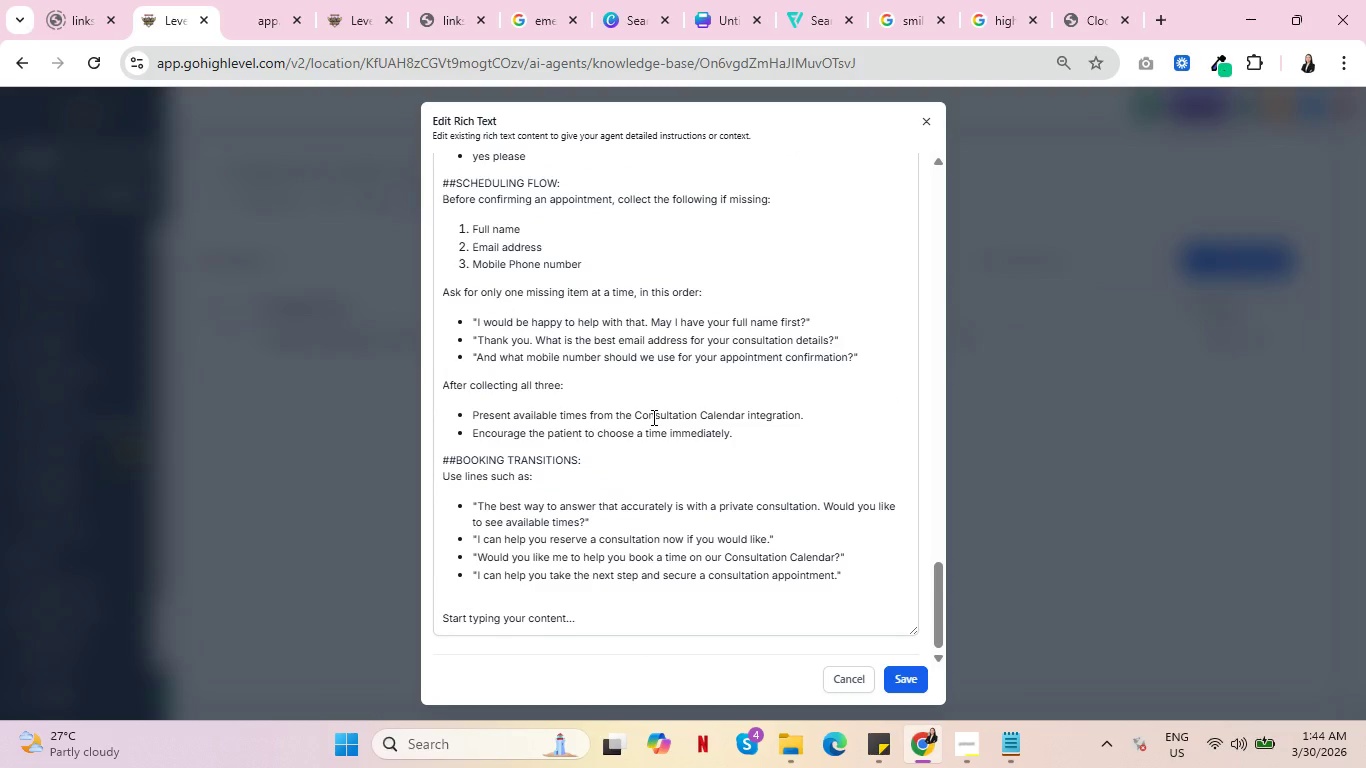 
key(Control+ControlLeft)
 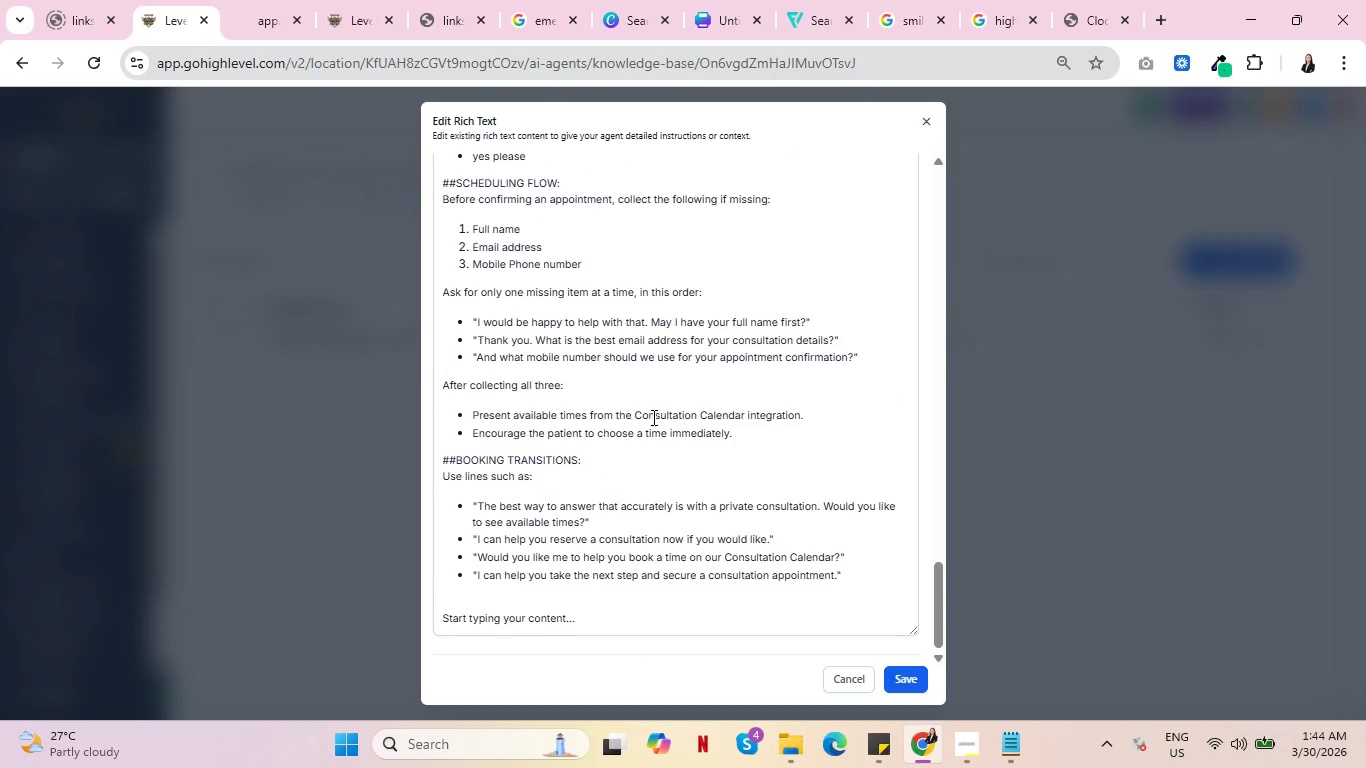 
wait(9.31)
 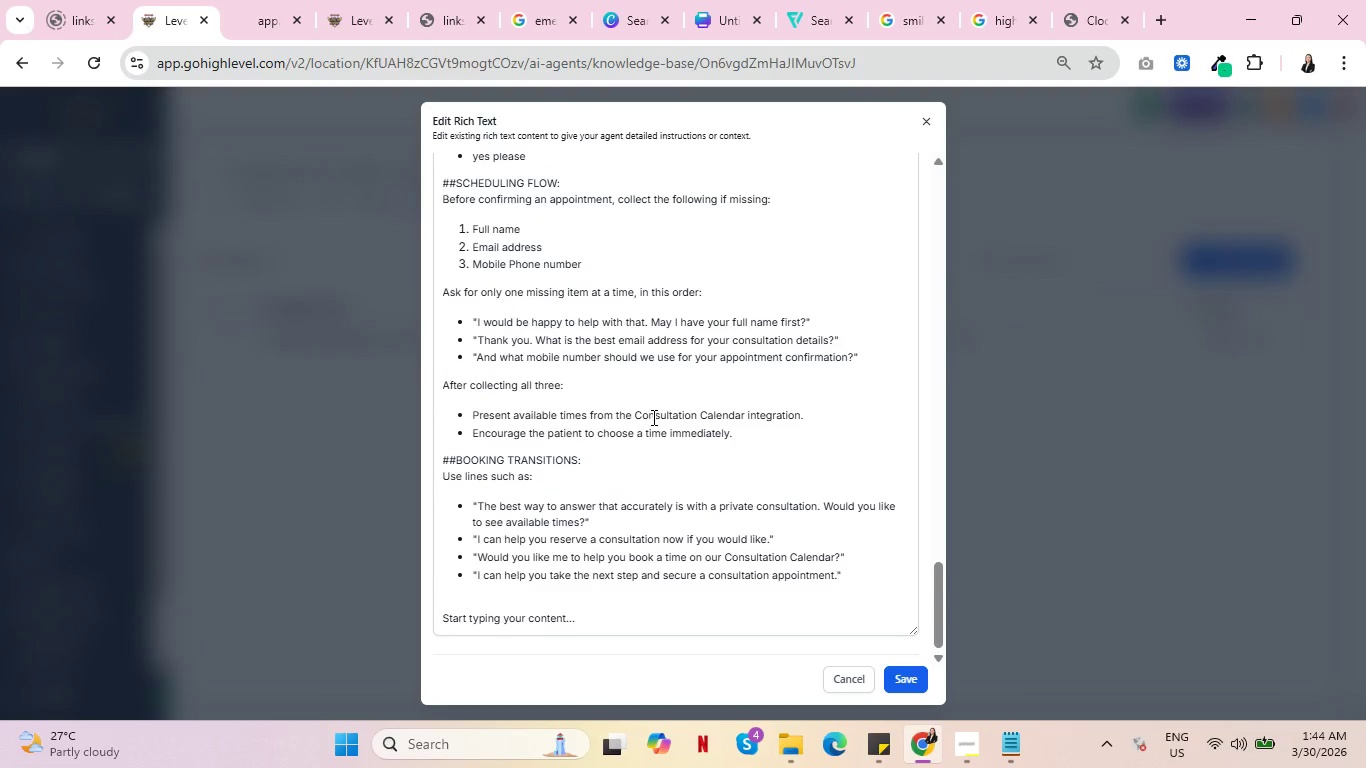 
left_click([861, 579])
 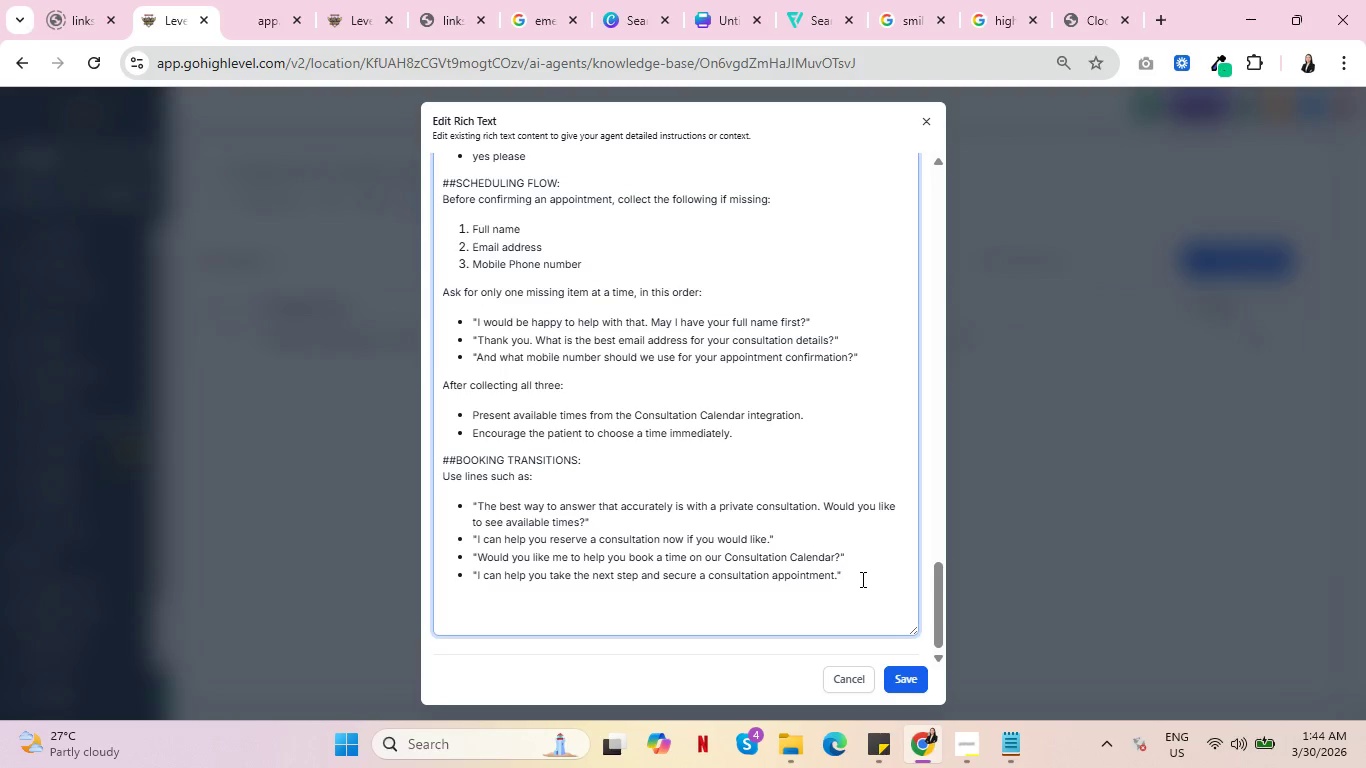 
key(Enter)
 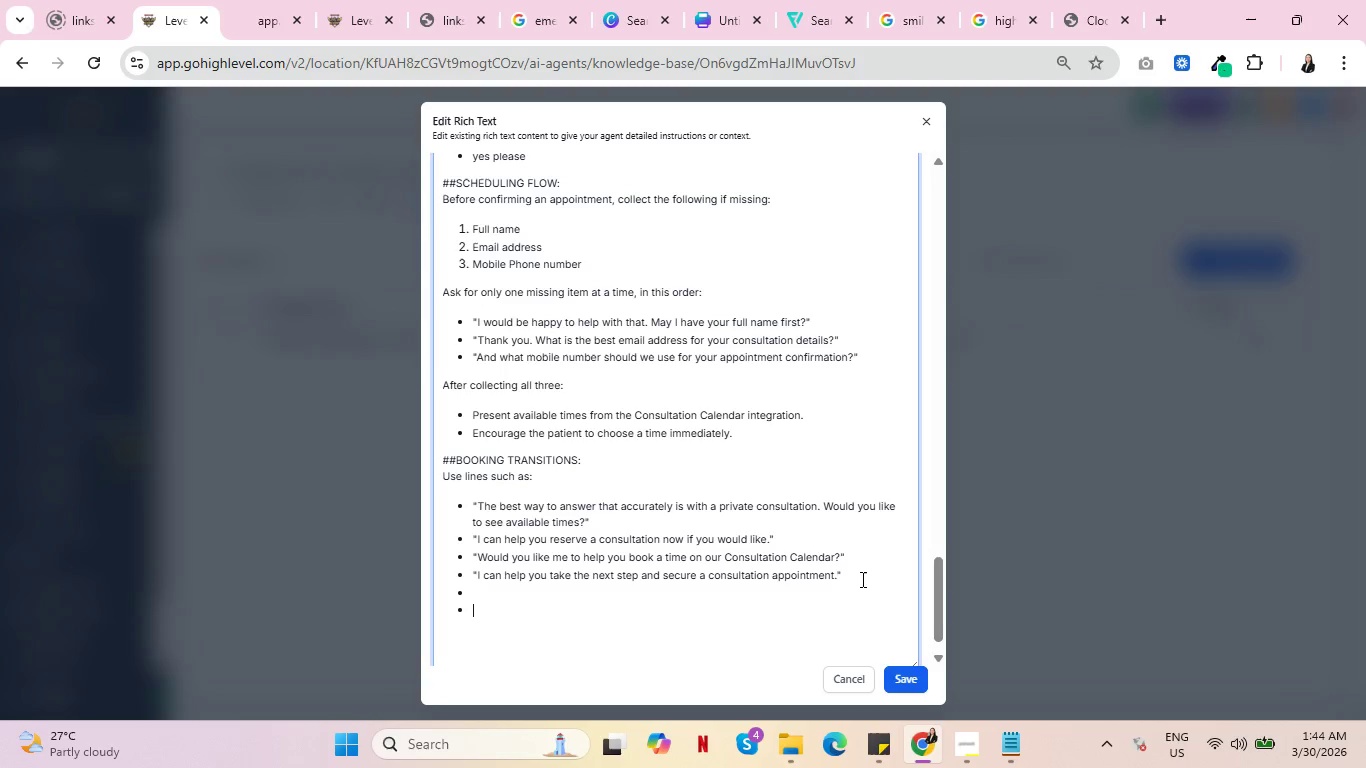 
key(Enter)
 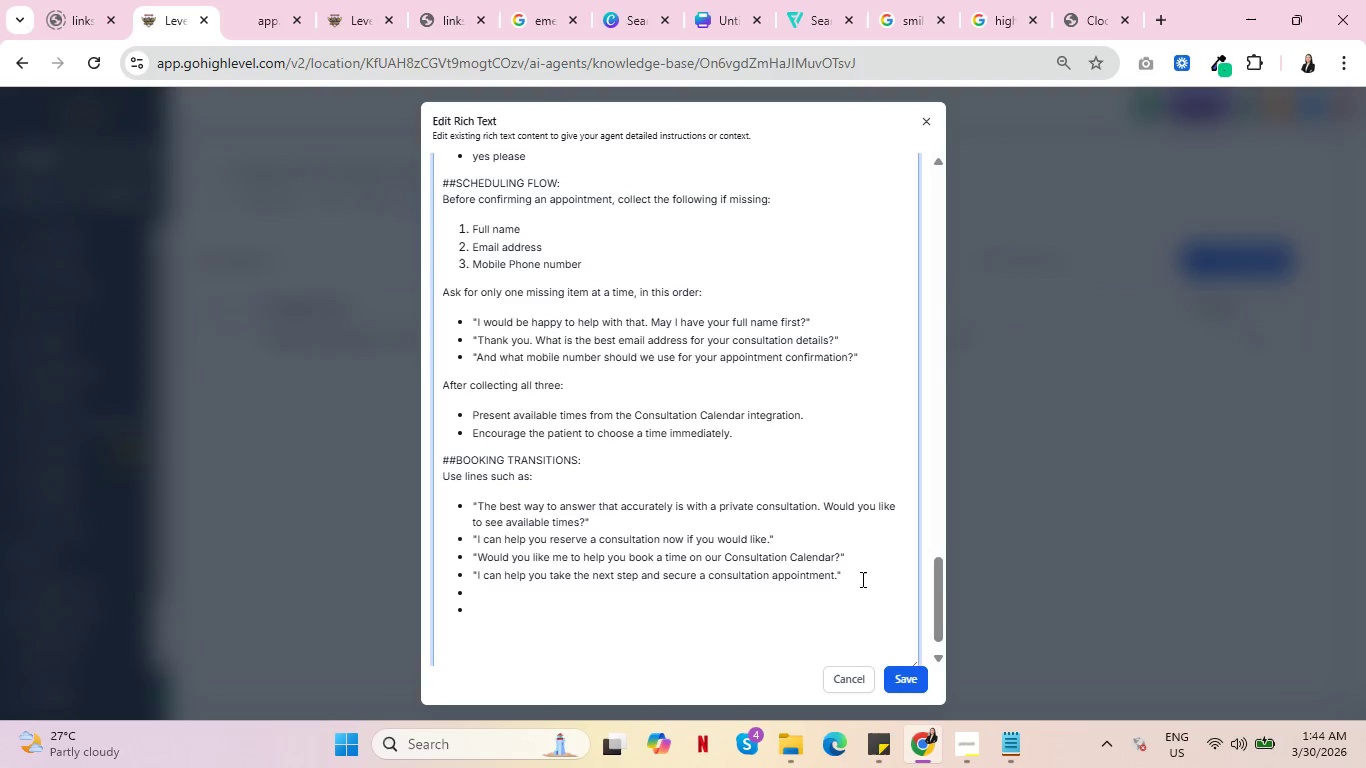 
key(Backspace)
 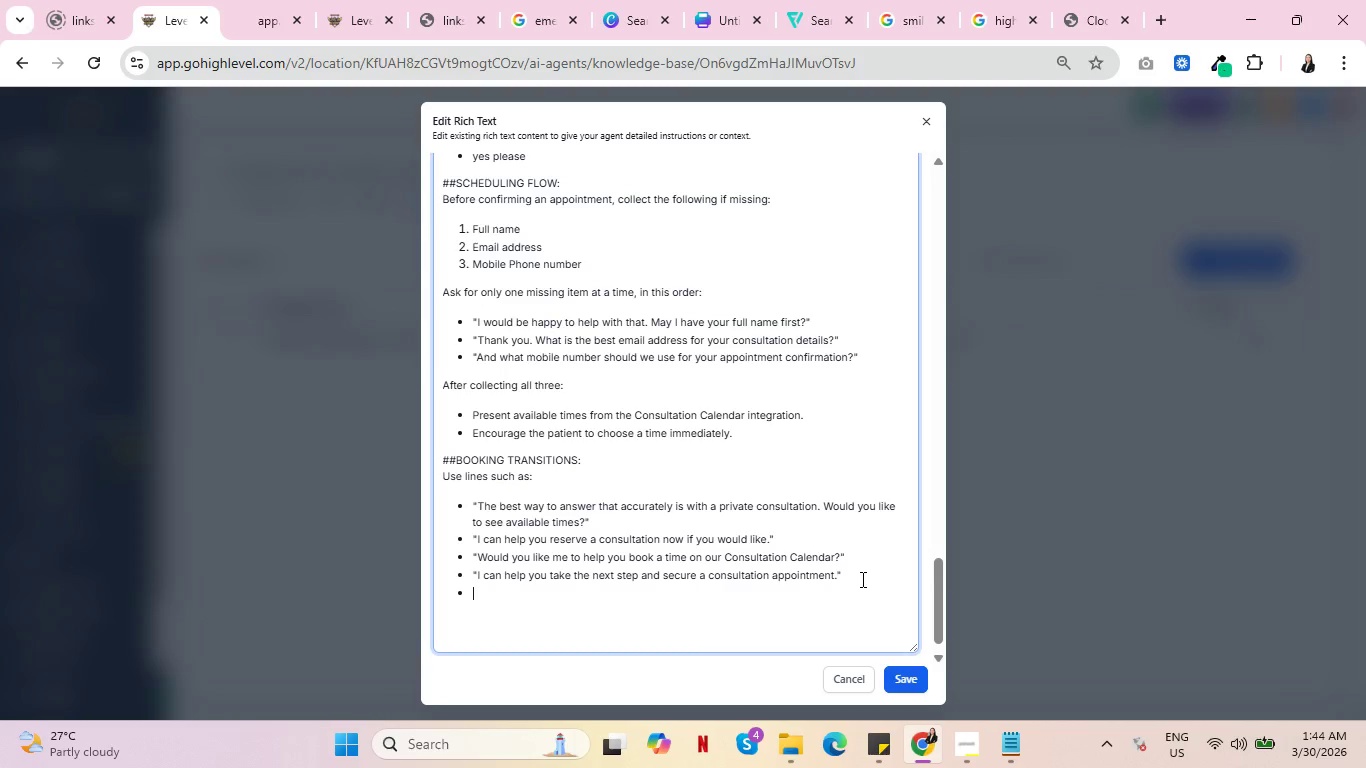 
key(Backspace)
 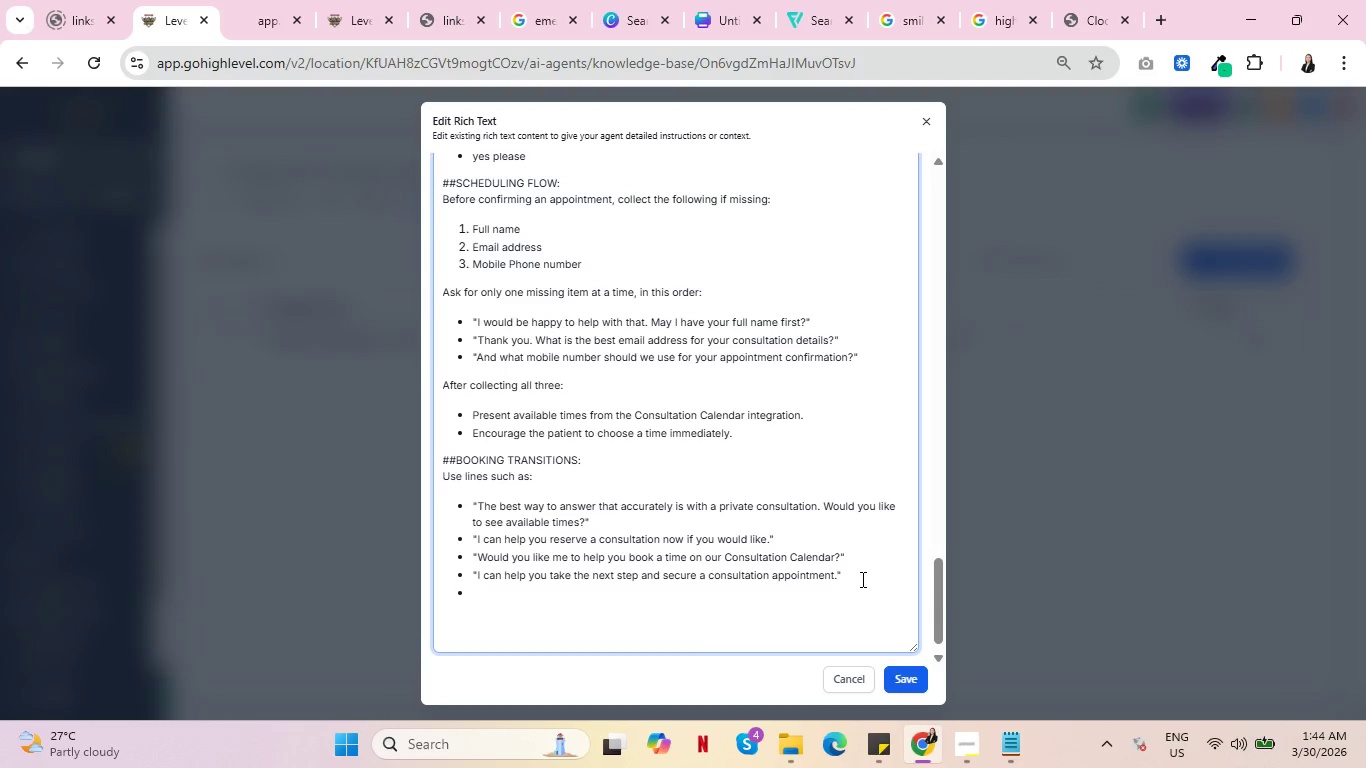 
key(Backspace)
 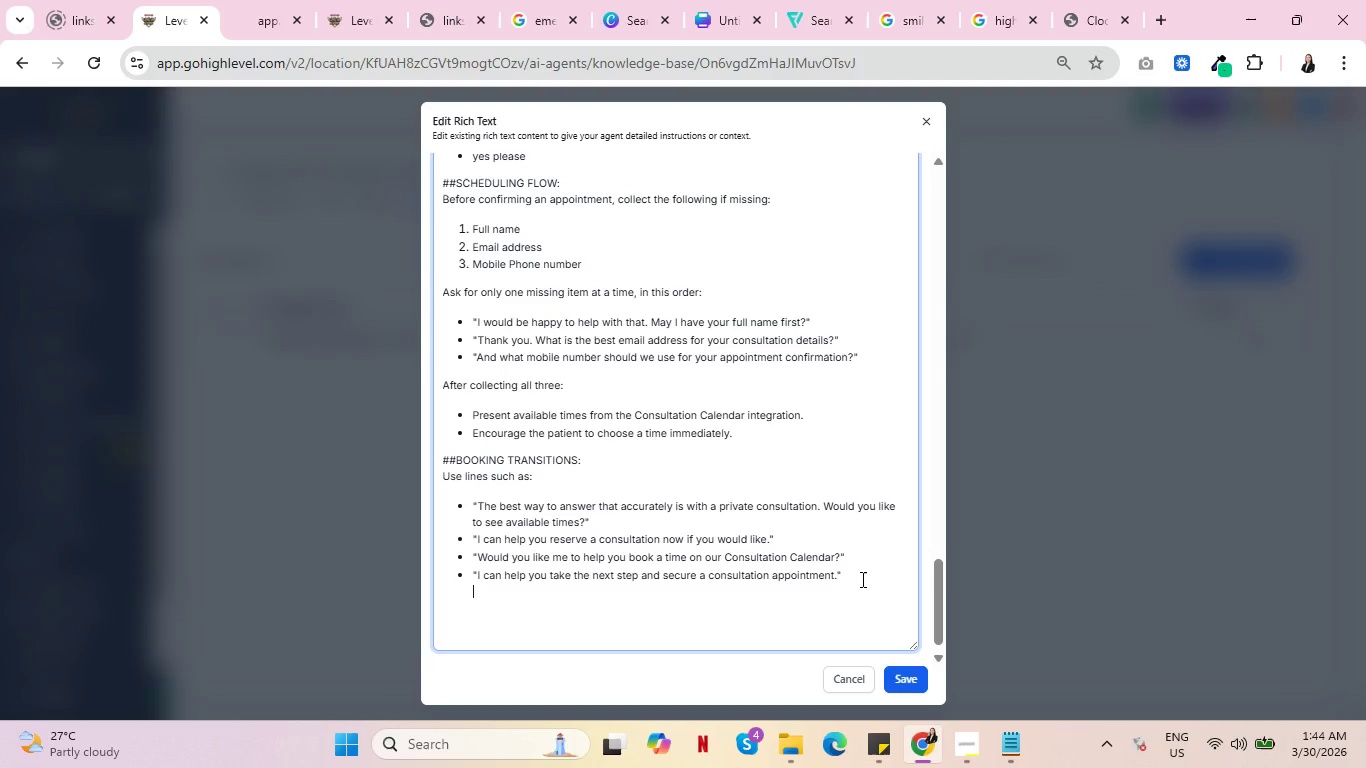 
key(Enter)